 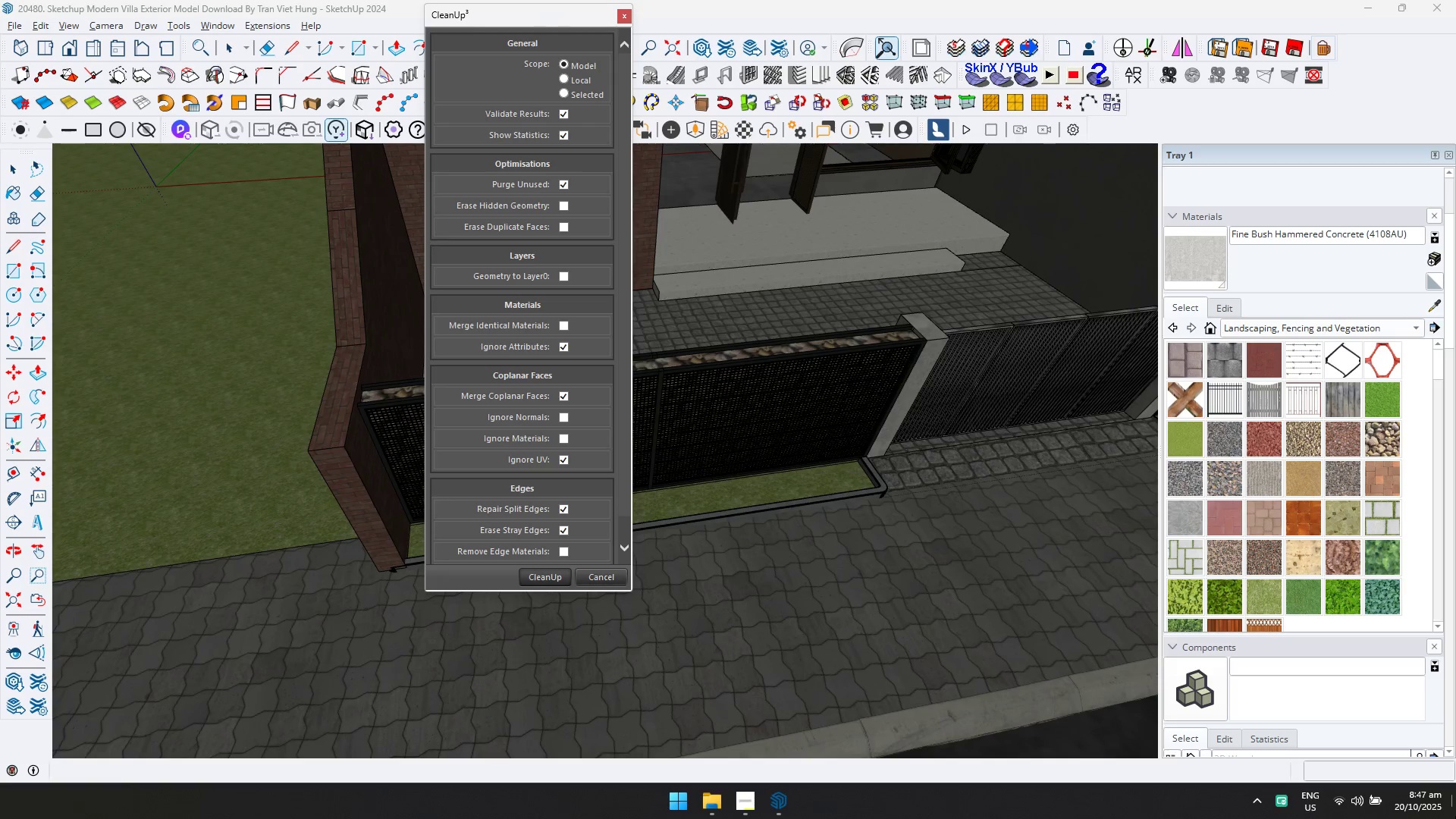 
triple_click([1455, 816])
 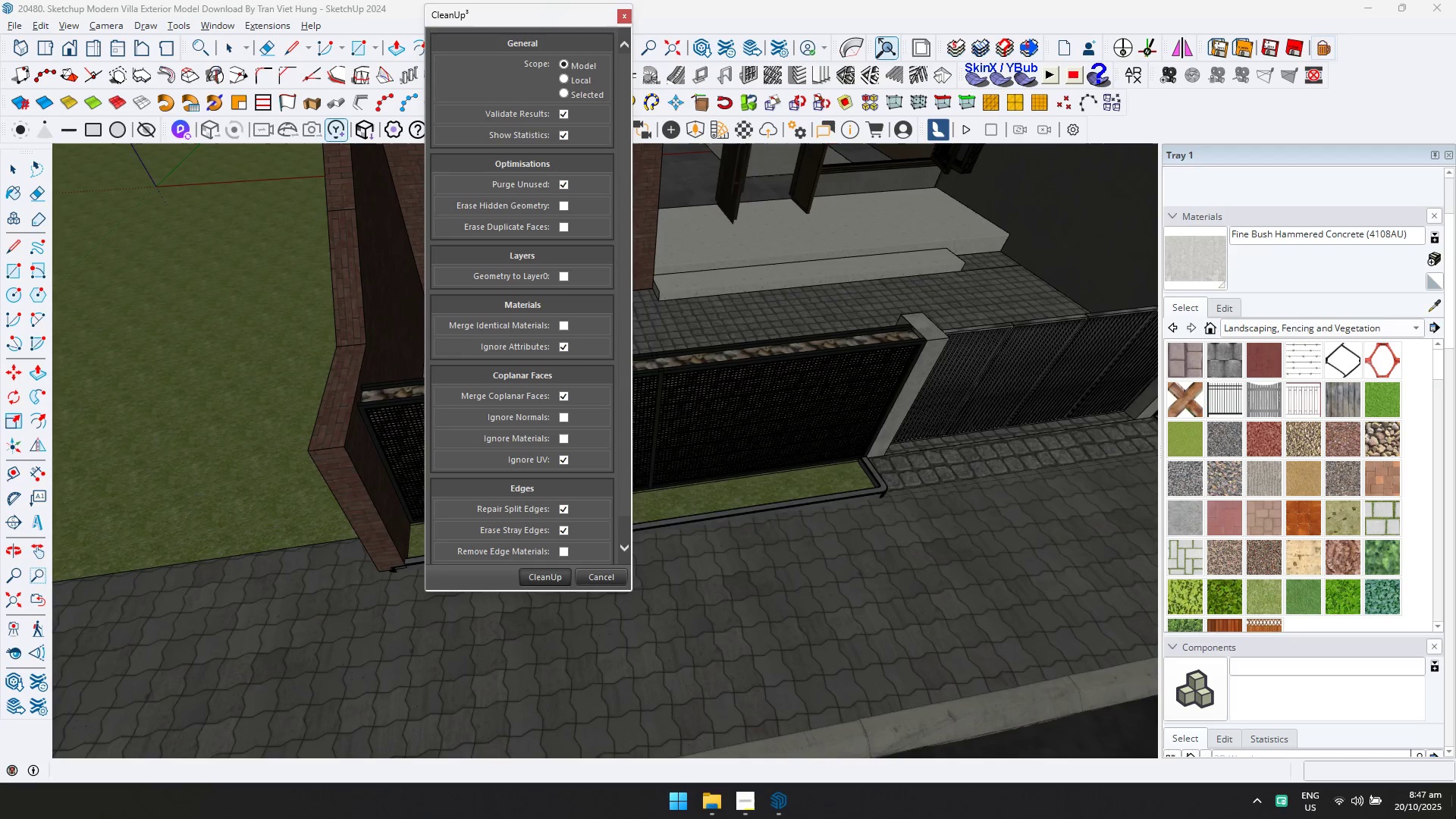 
triple_click([1455, 816])
 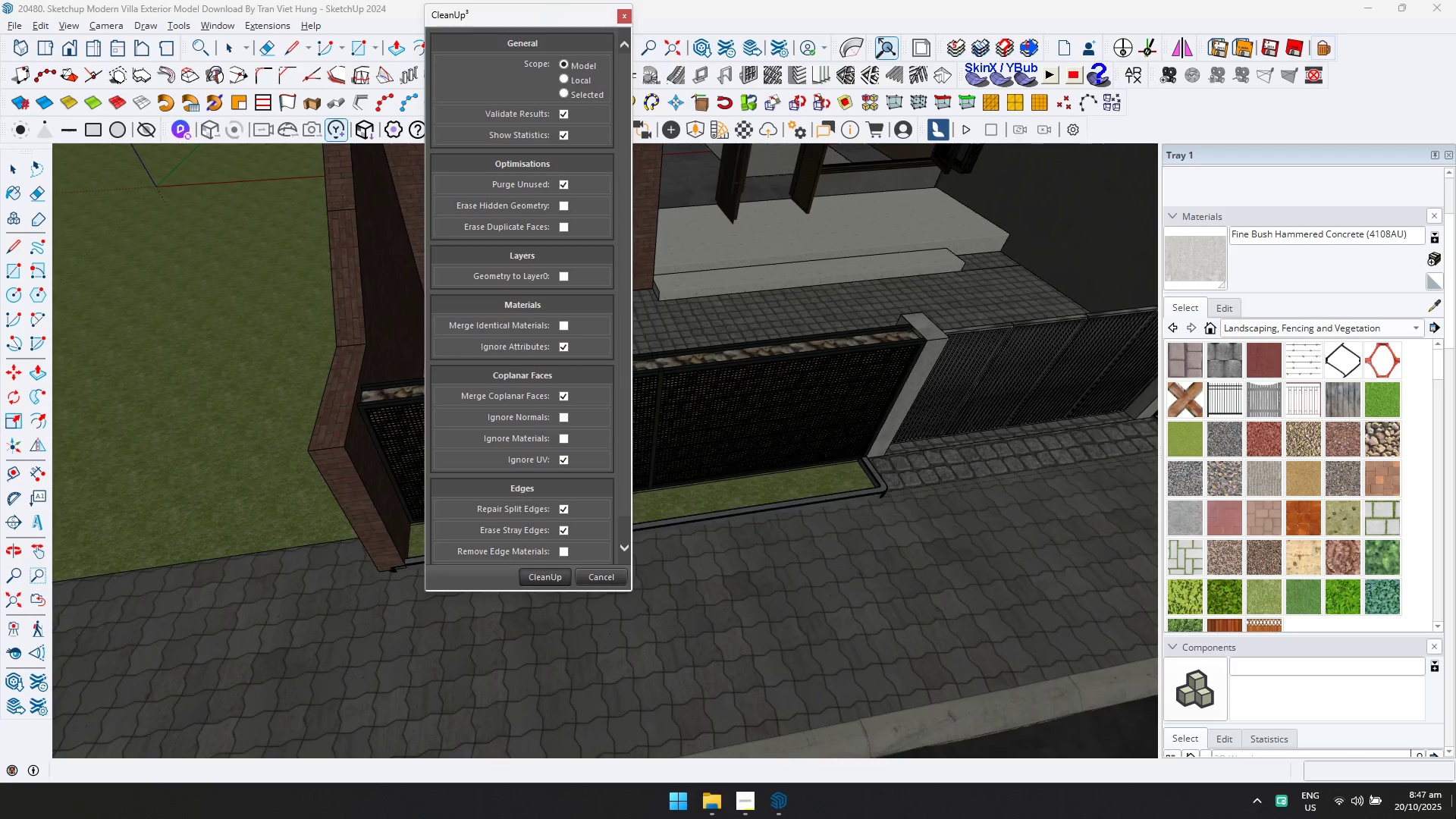 
triple_click([1455, 816])
 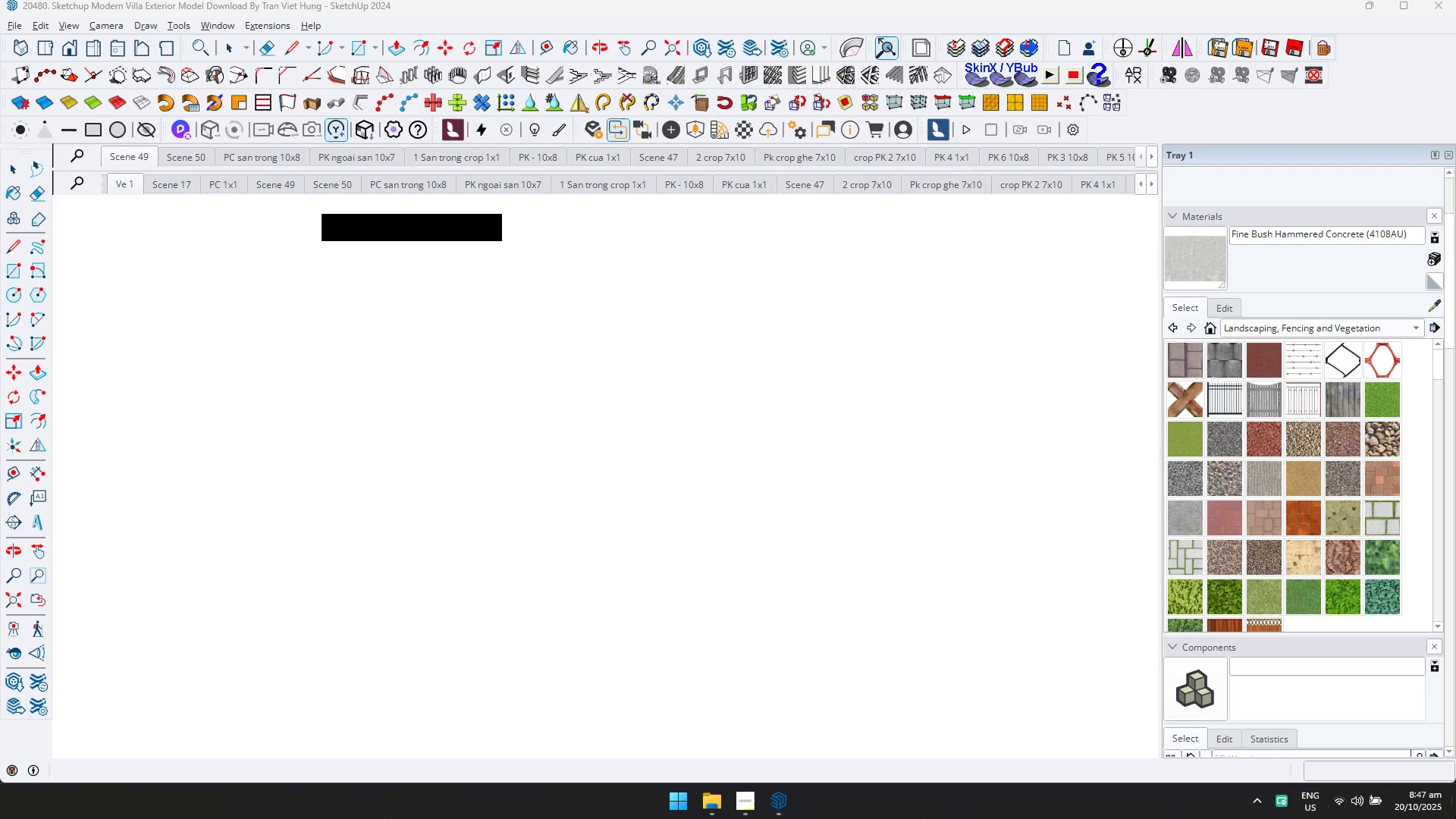 
triple_click([1455, 816])
 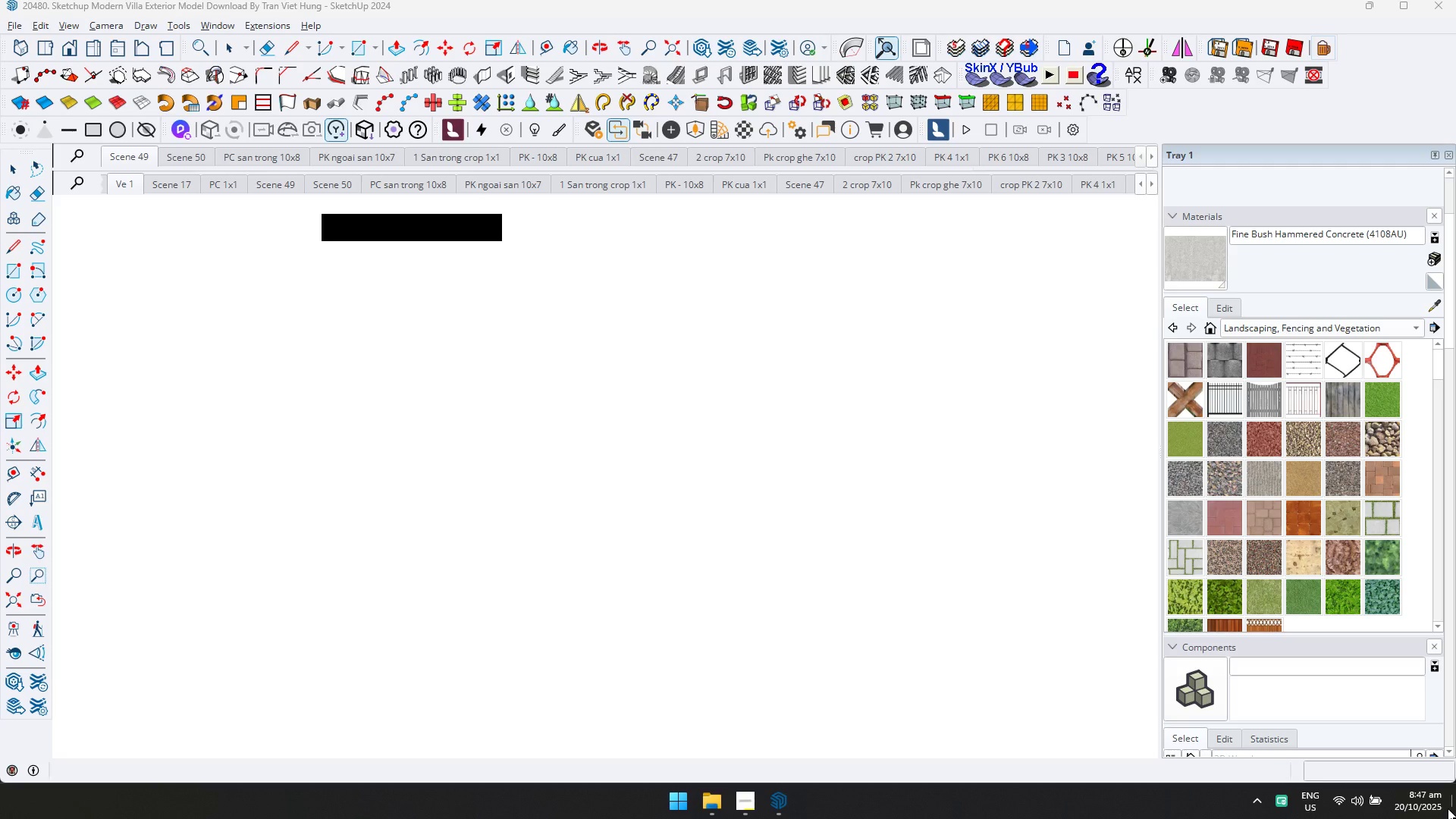 
mouse_move([1423, 809])
 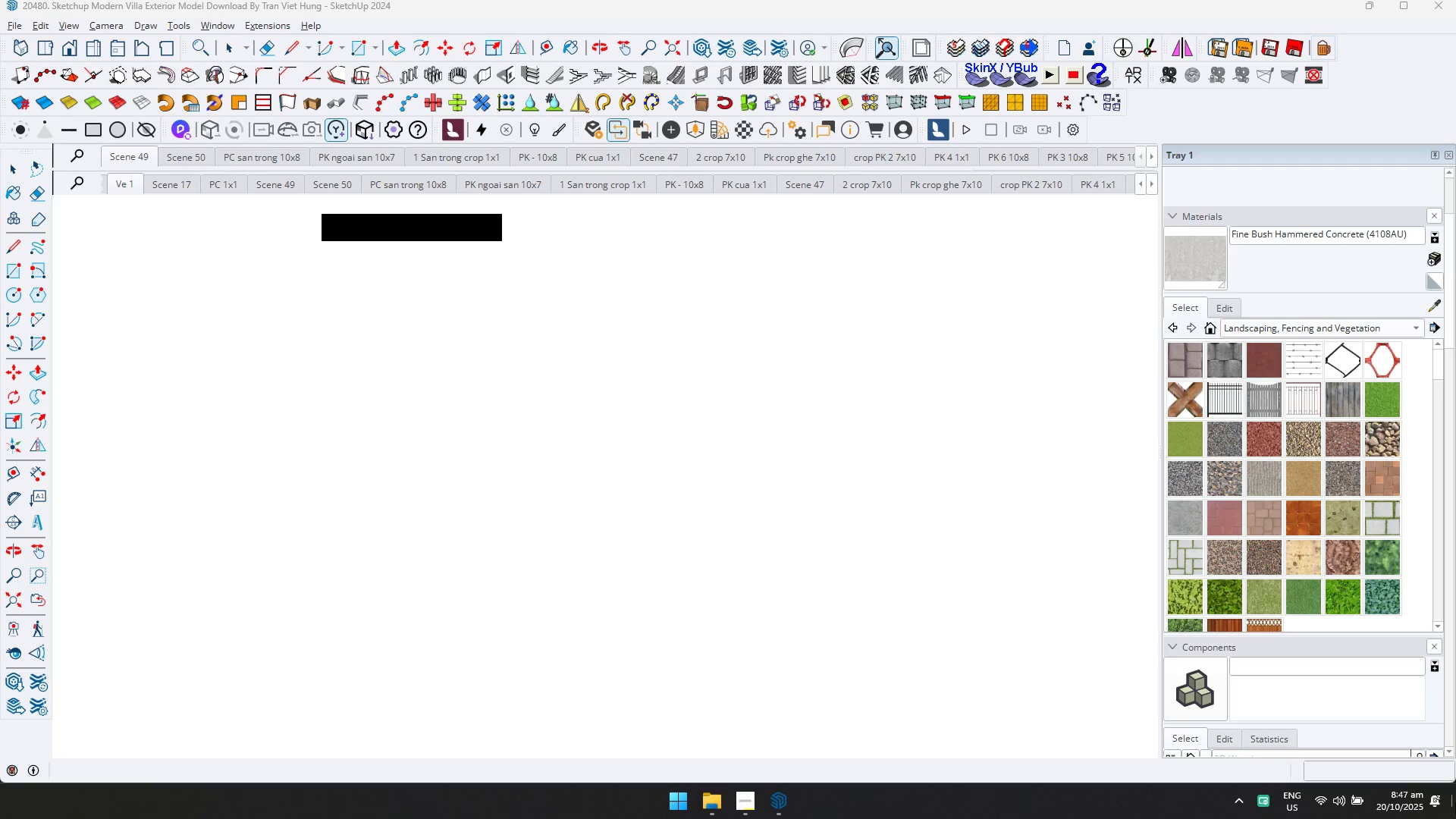 
left_click([1455, 802])
 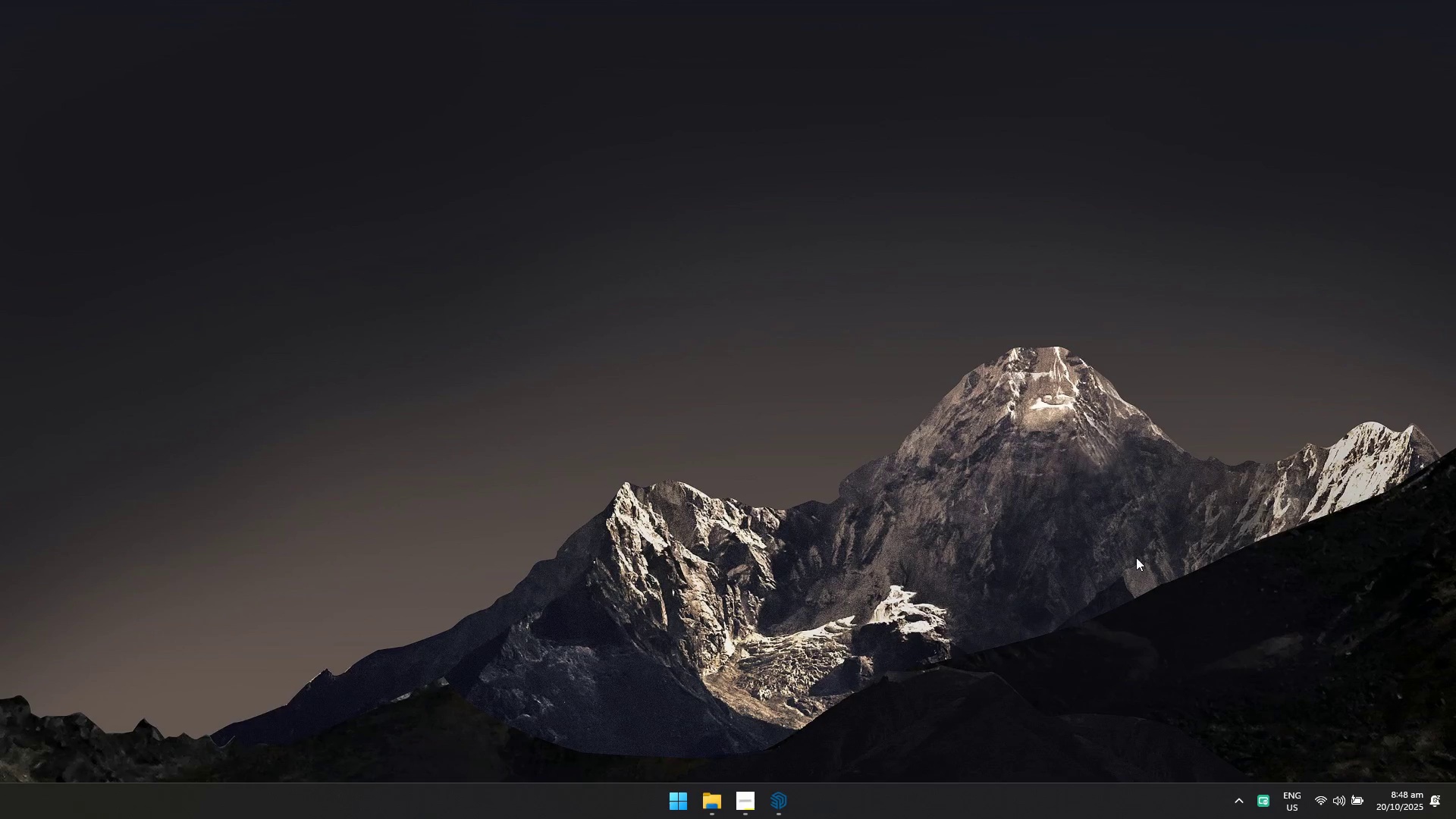 
right_click([974, 384])
 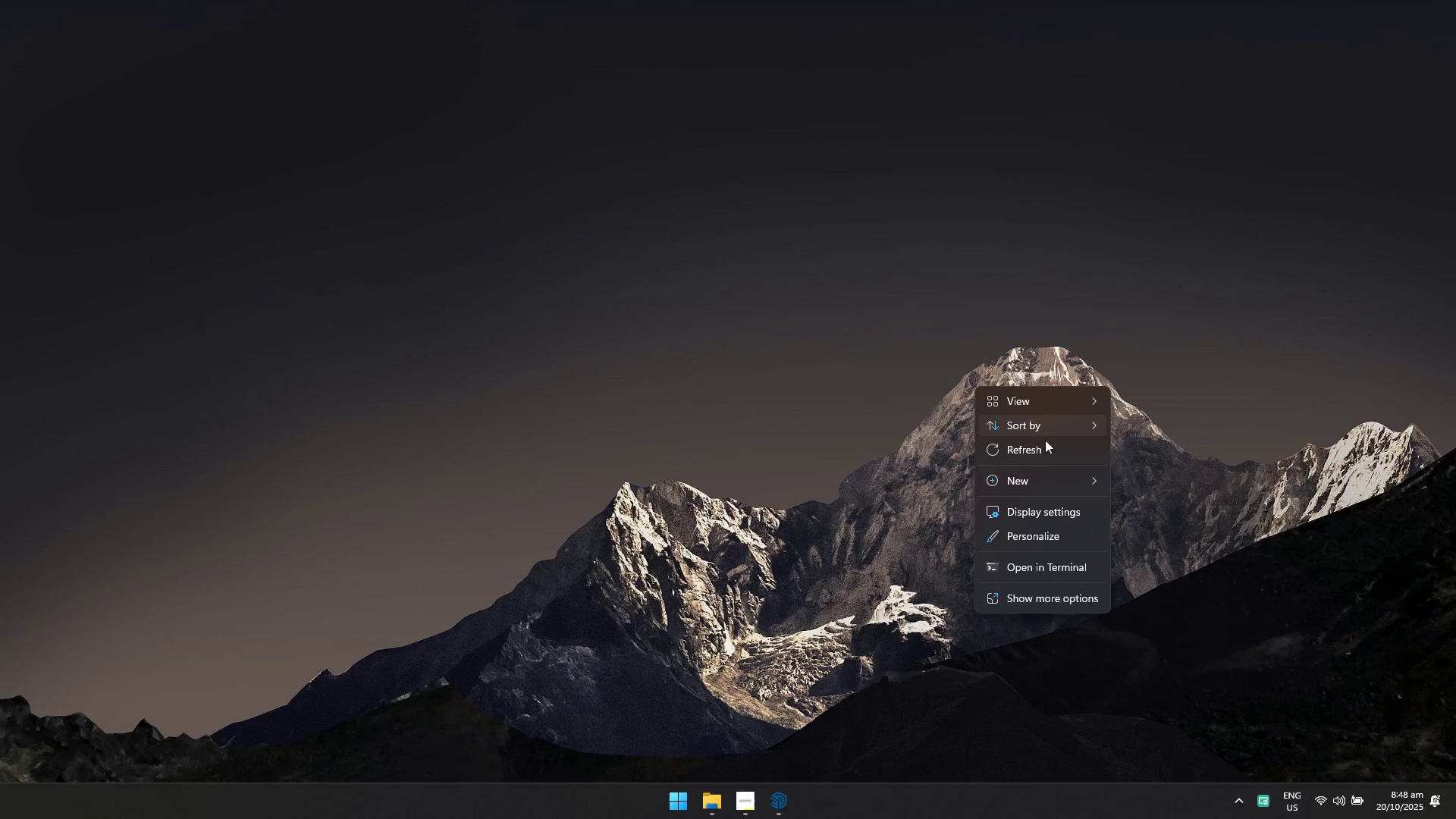 
left_click([1041, 453])
 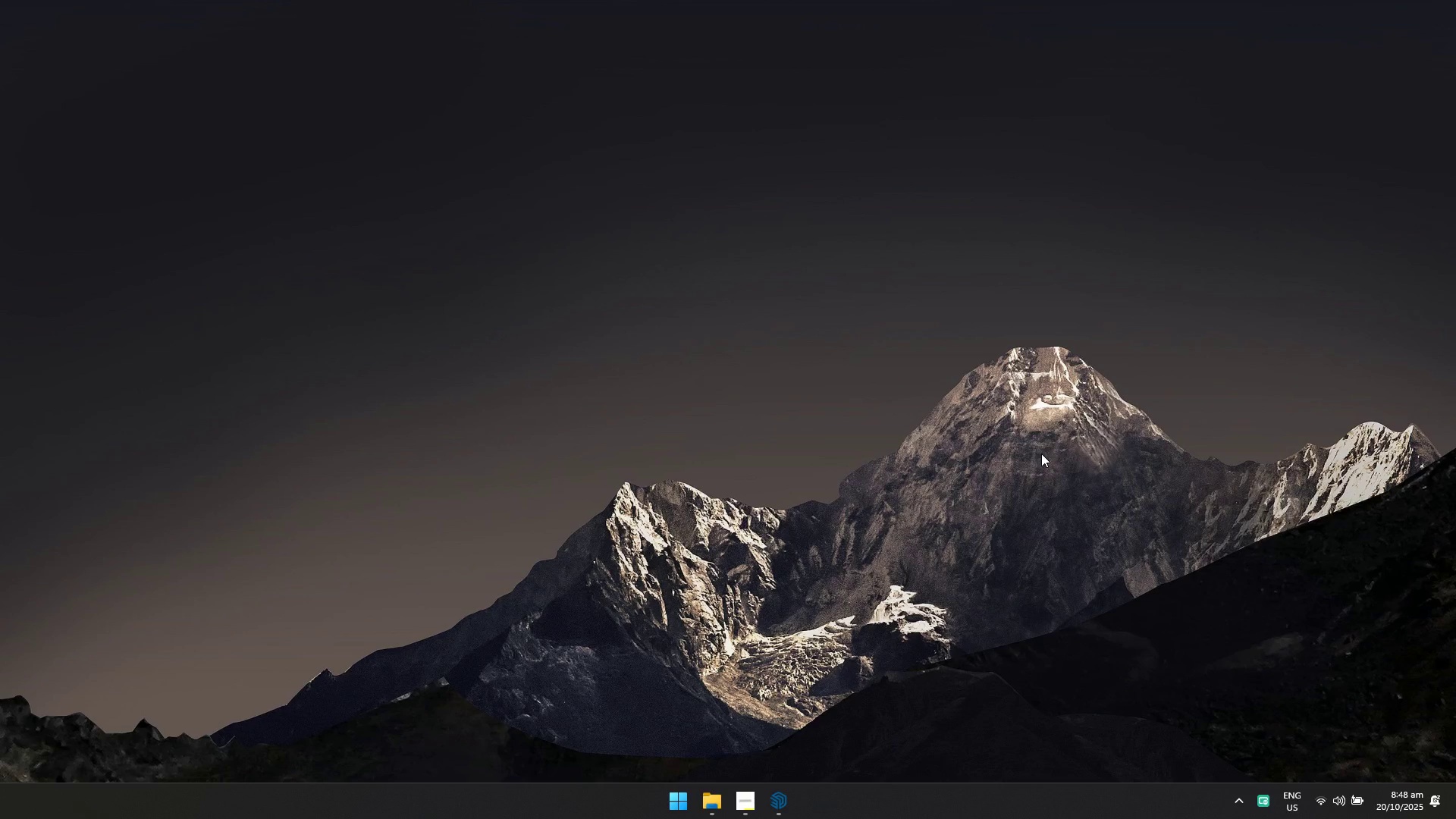 
key(Meta+MetaLeft)
 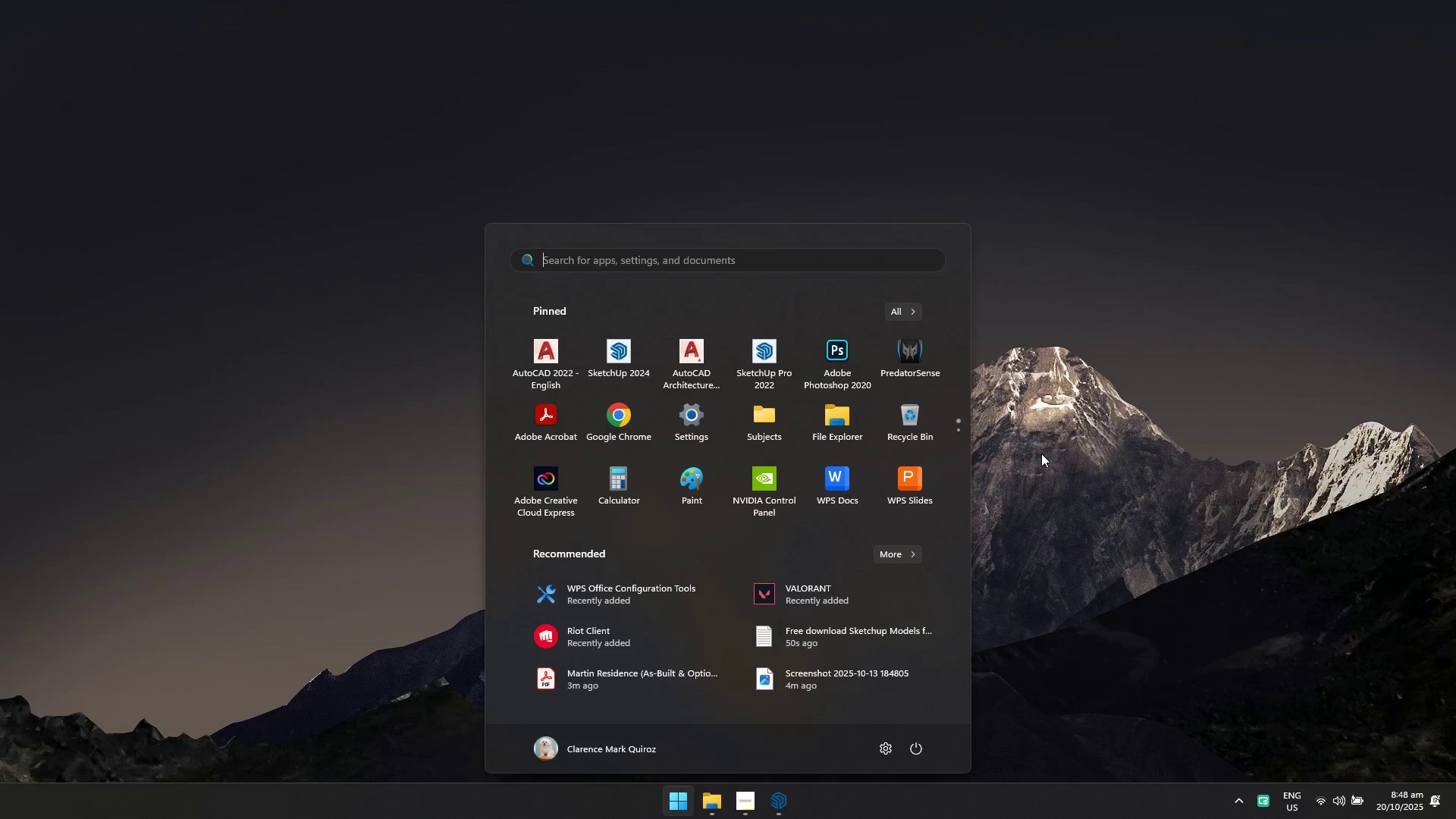 
type(tas)
 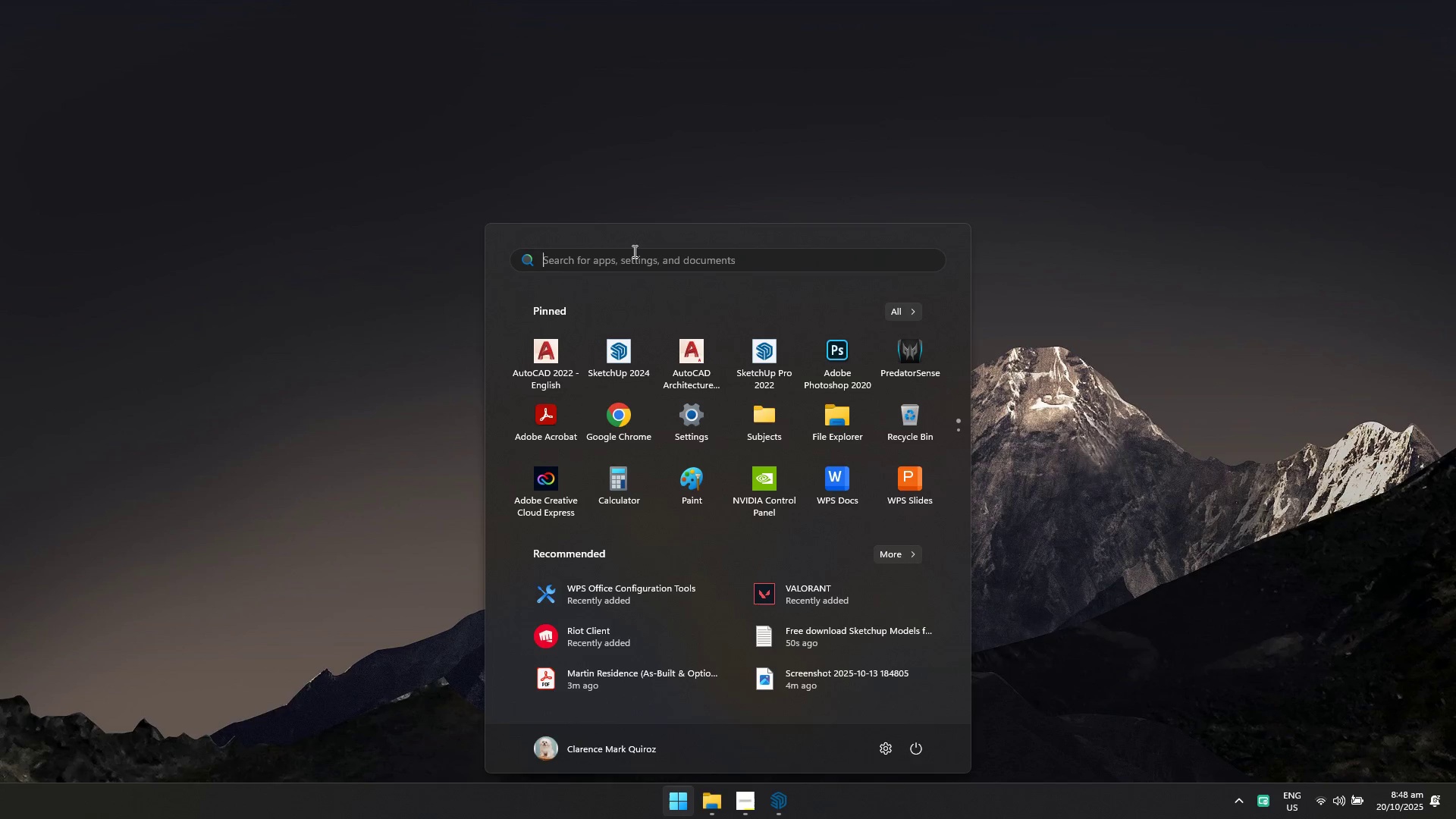 
left_click([634, 253])
 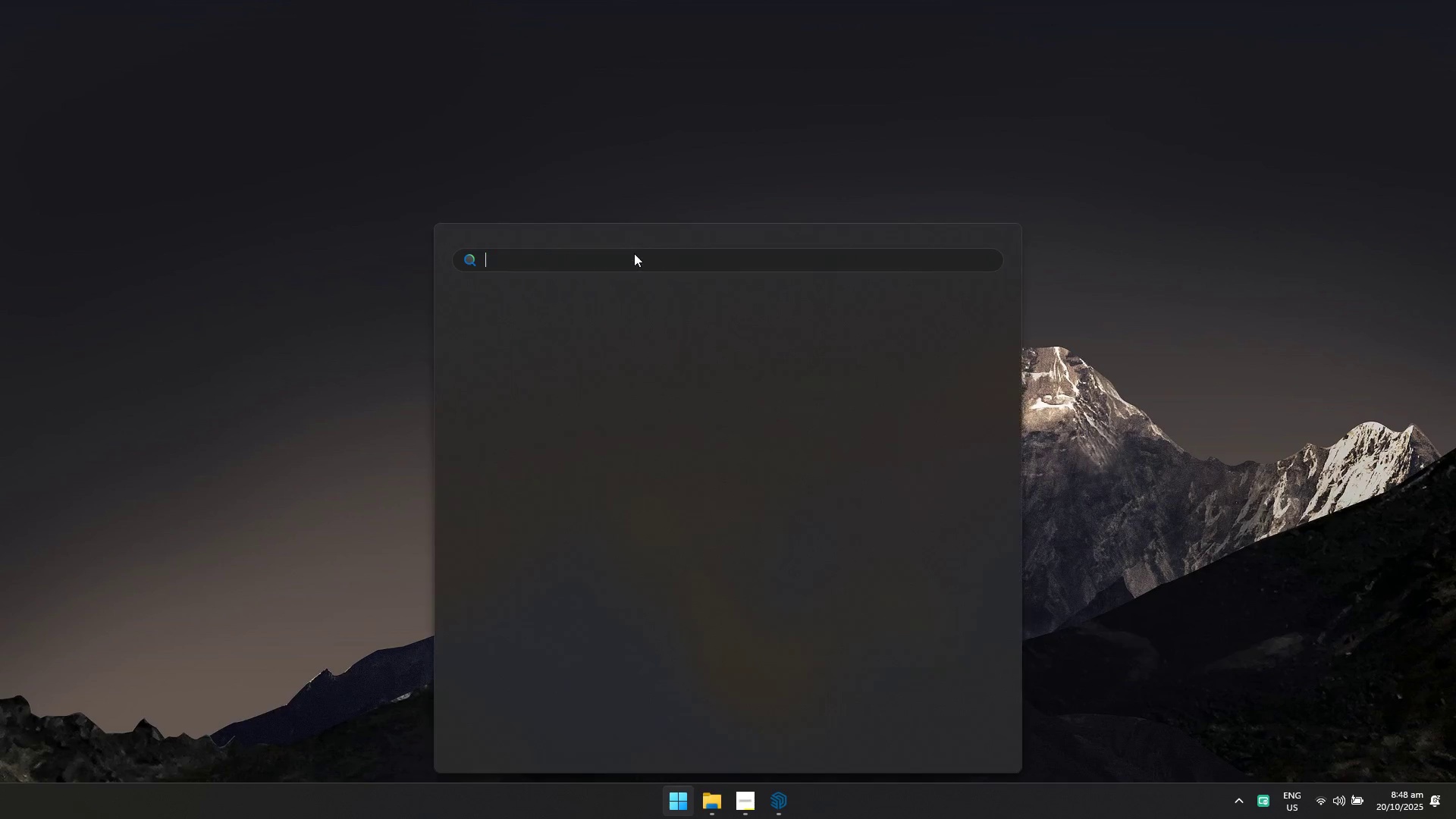 
type(sss)
 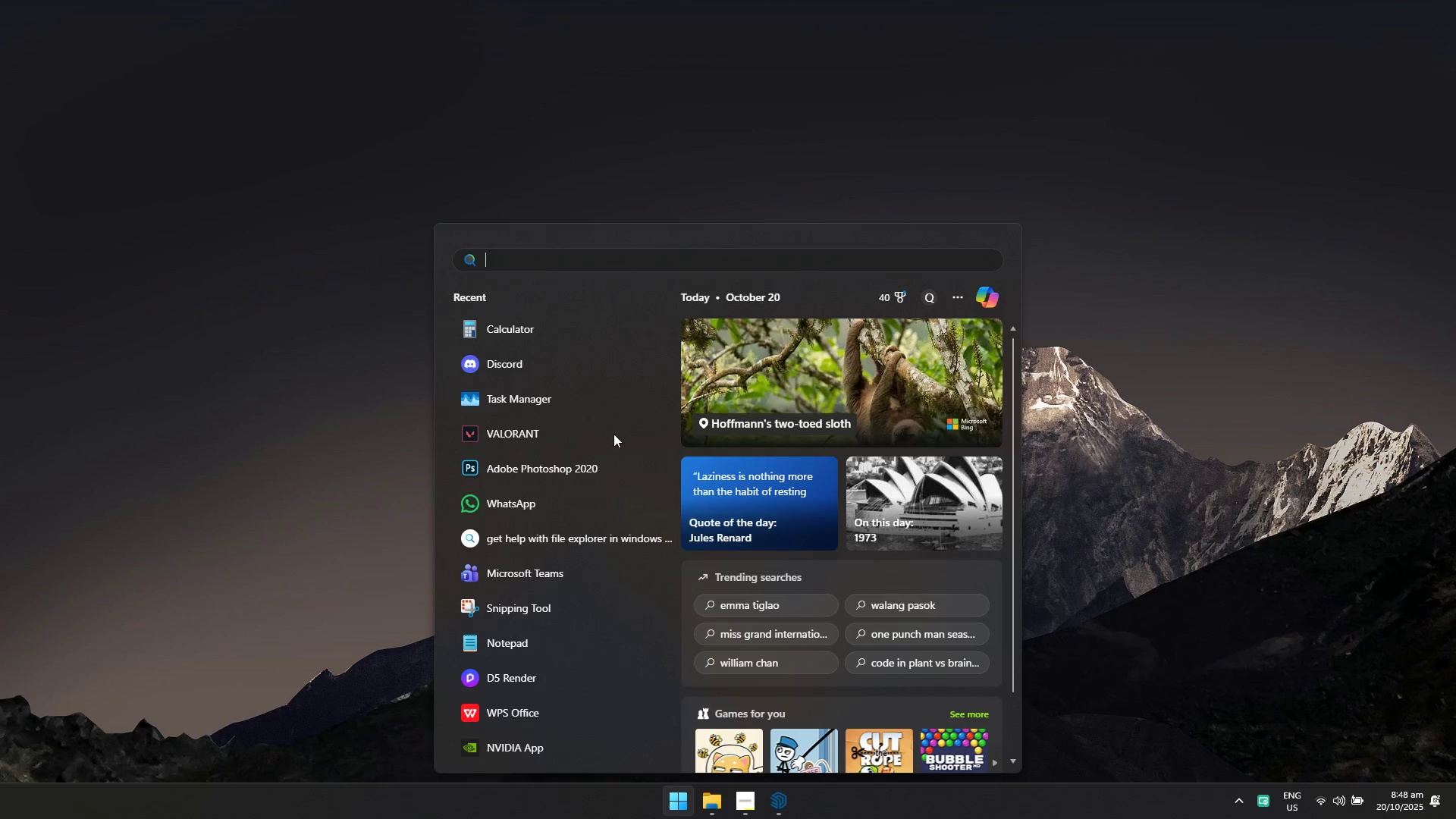 
scroll: coordinate [591, 492], scroll_direction: down, amount: 1.0
 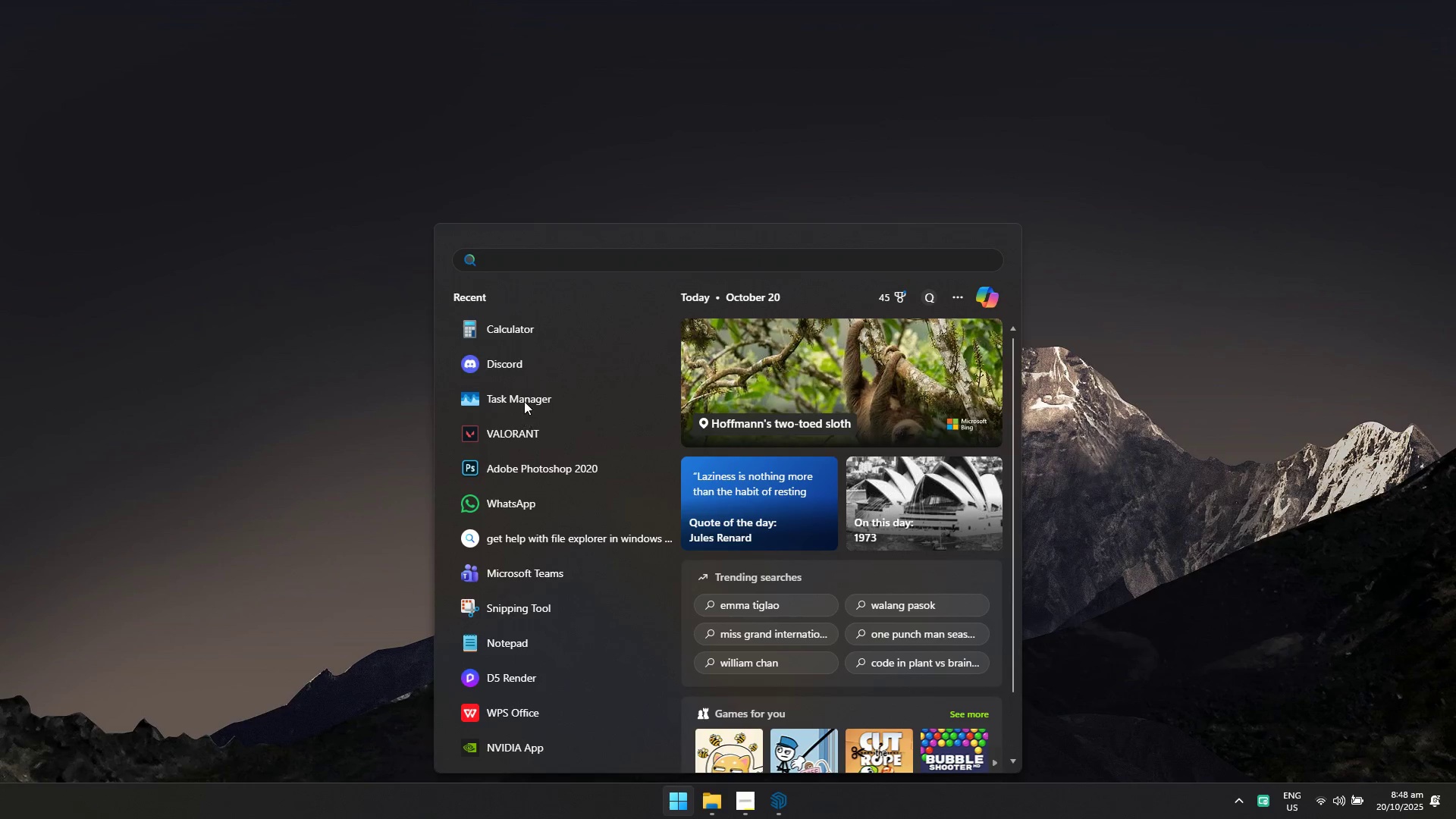 
left_click([524, 401])
 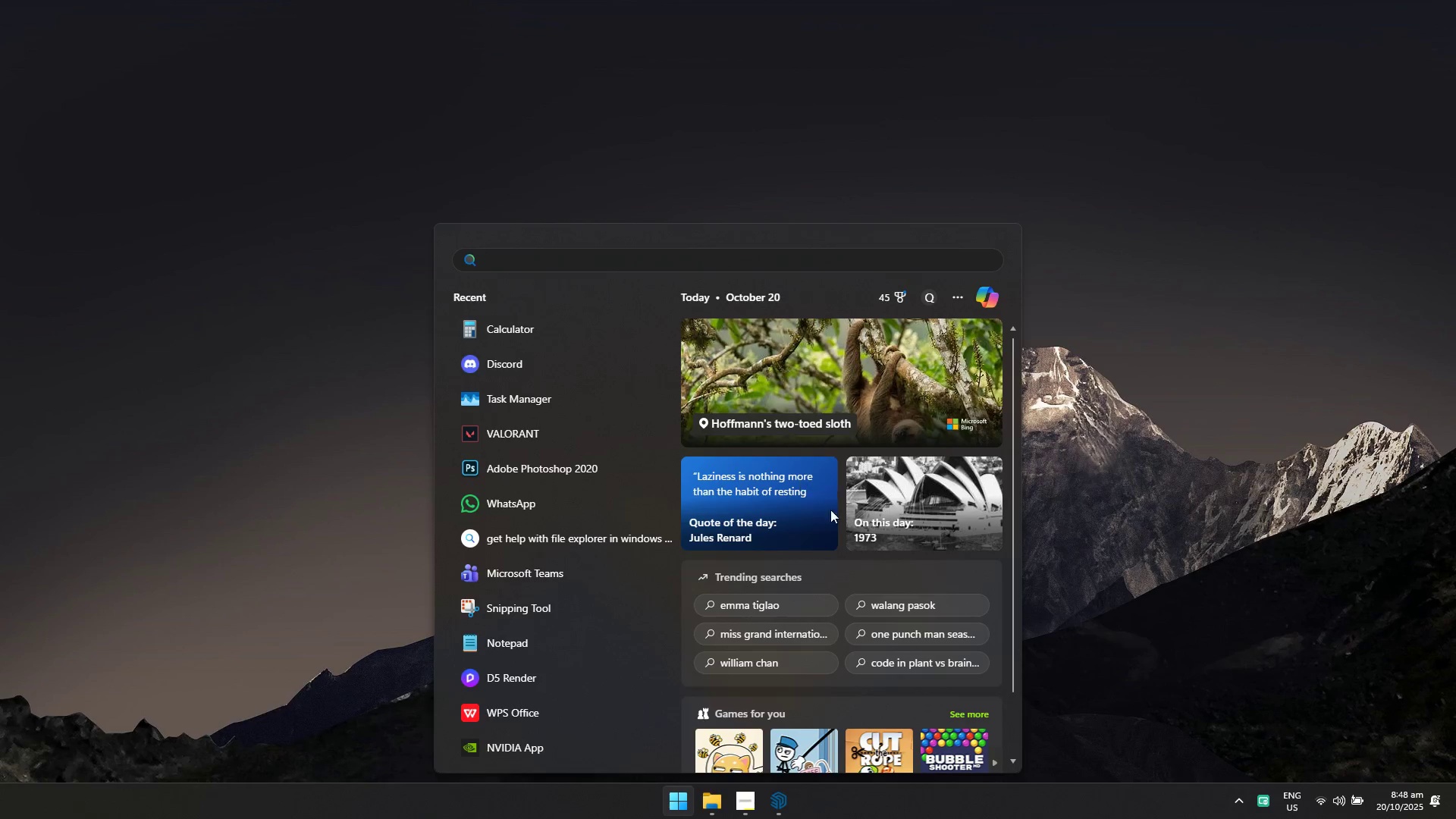 
scroll: coordinate [891, 563], scroll_direction: down, amount: 6.0
 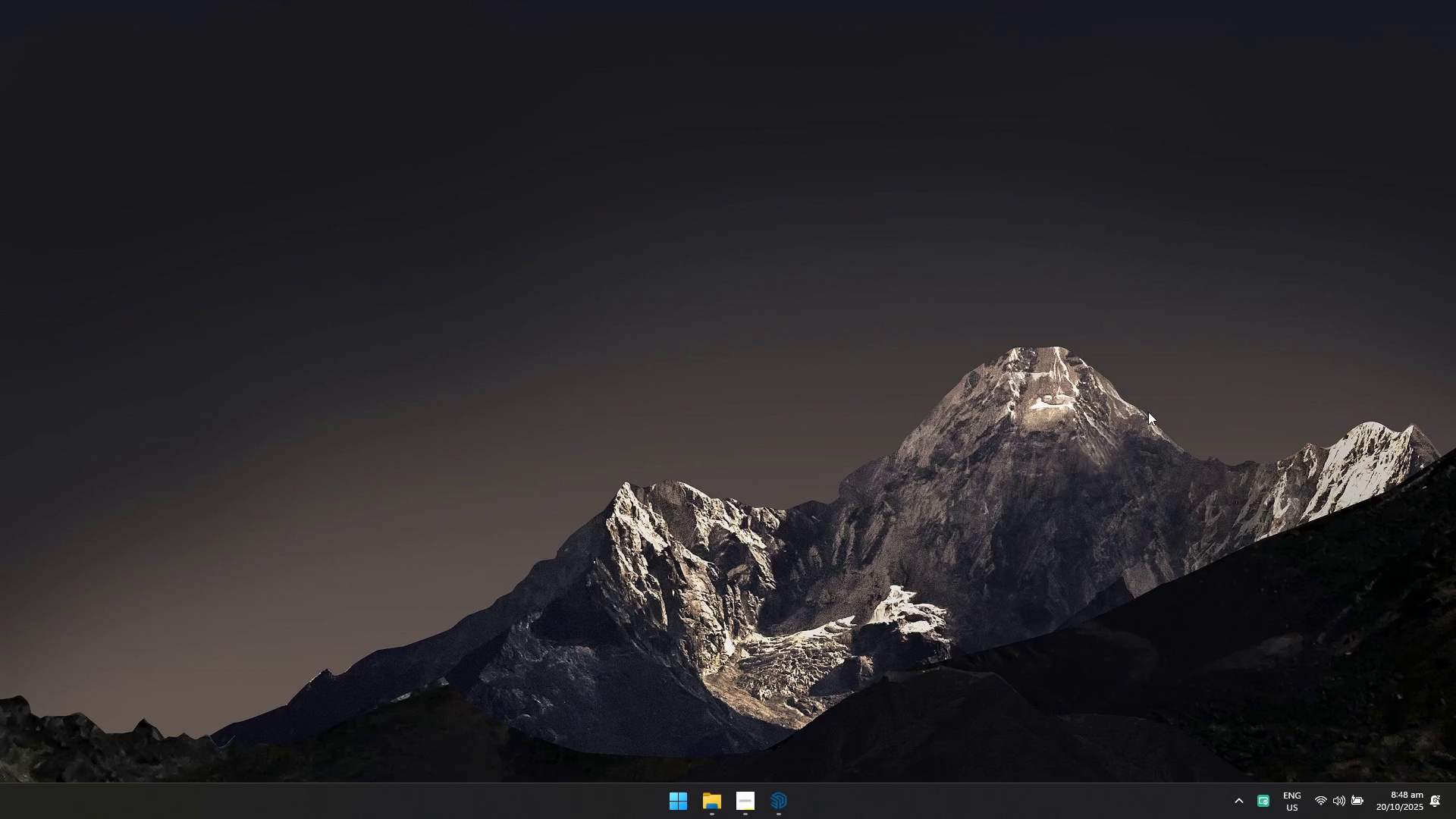 
left_click([1193, 463])
 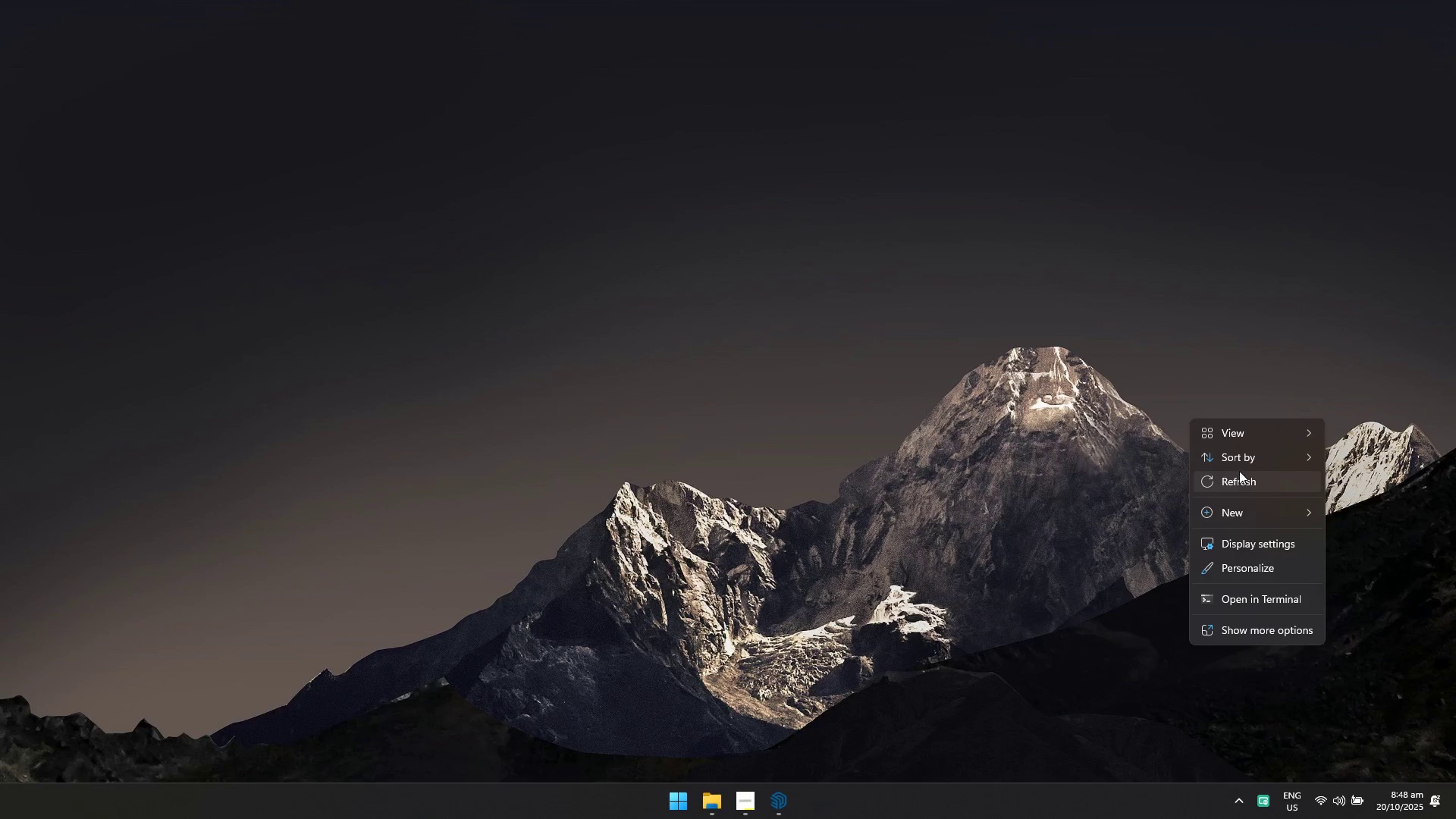 
left_click([1240, 479])